 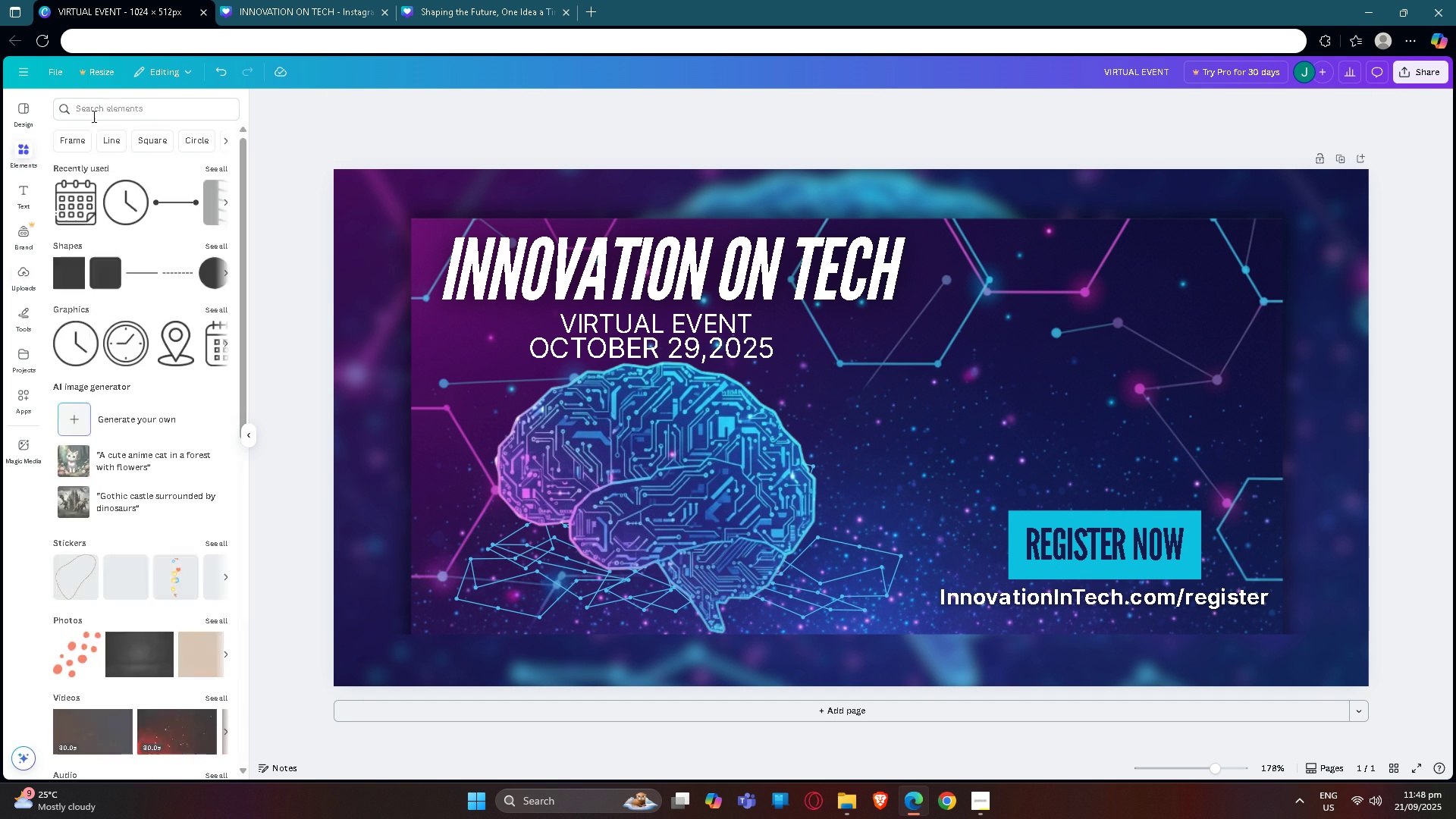 
left_click([121, 106])
 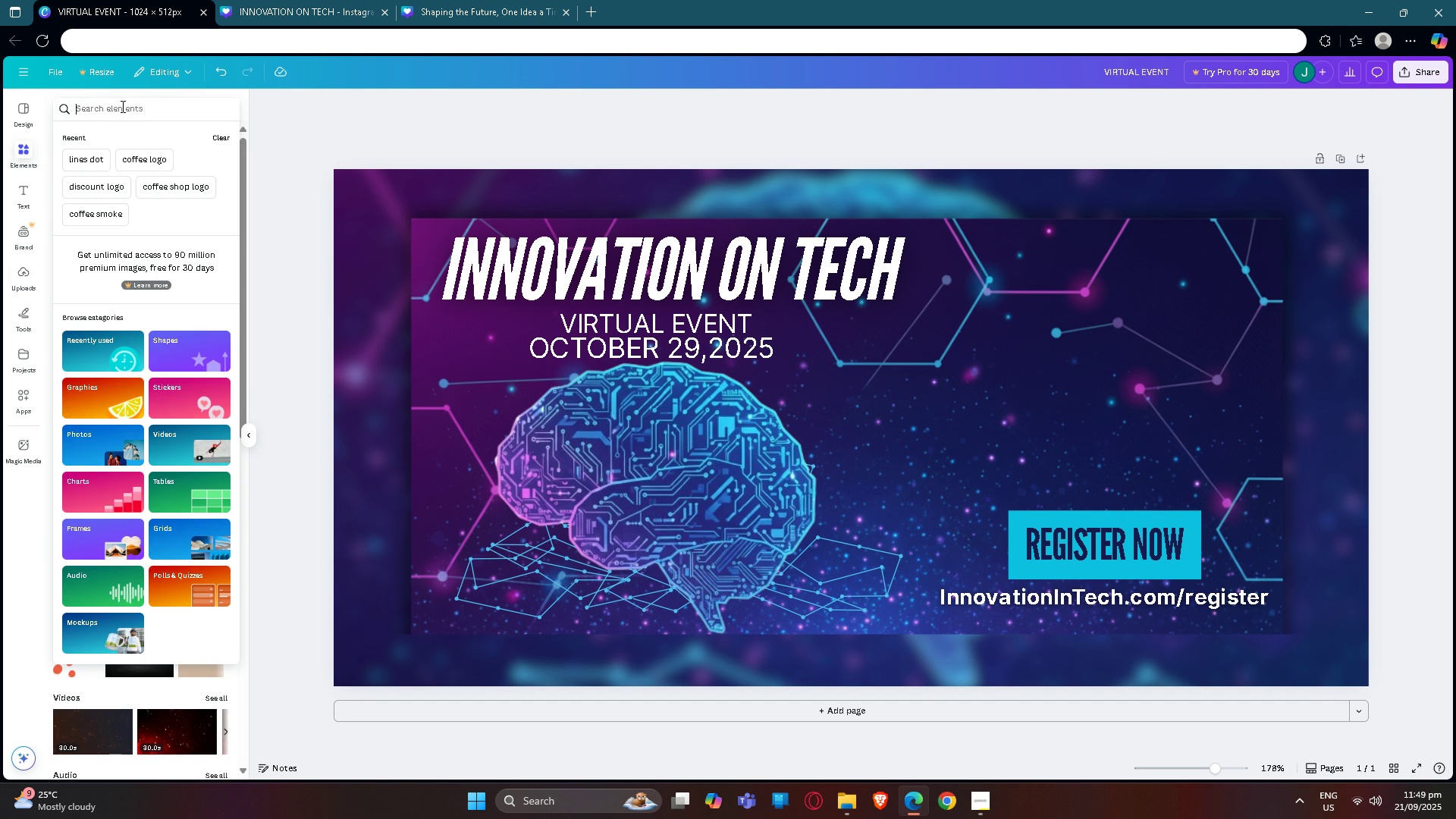 
type(circle)
 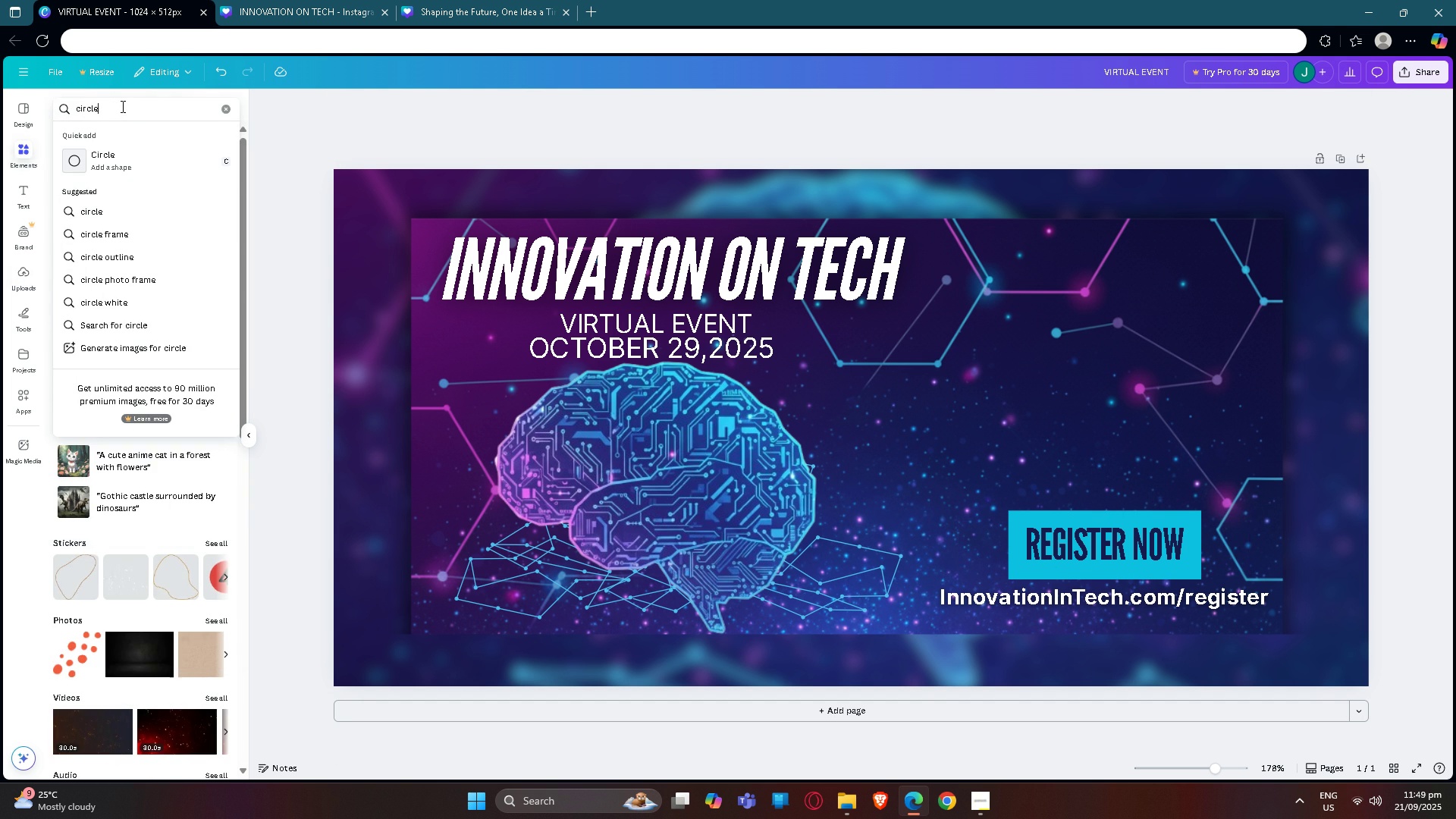 
key(Enter)
 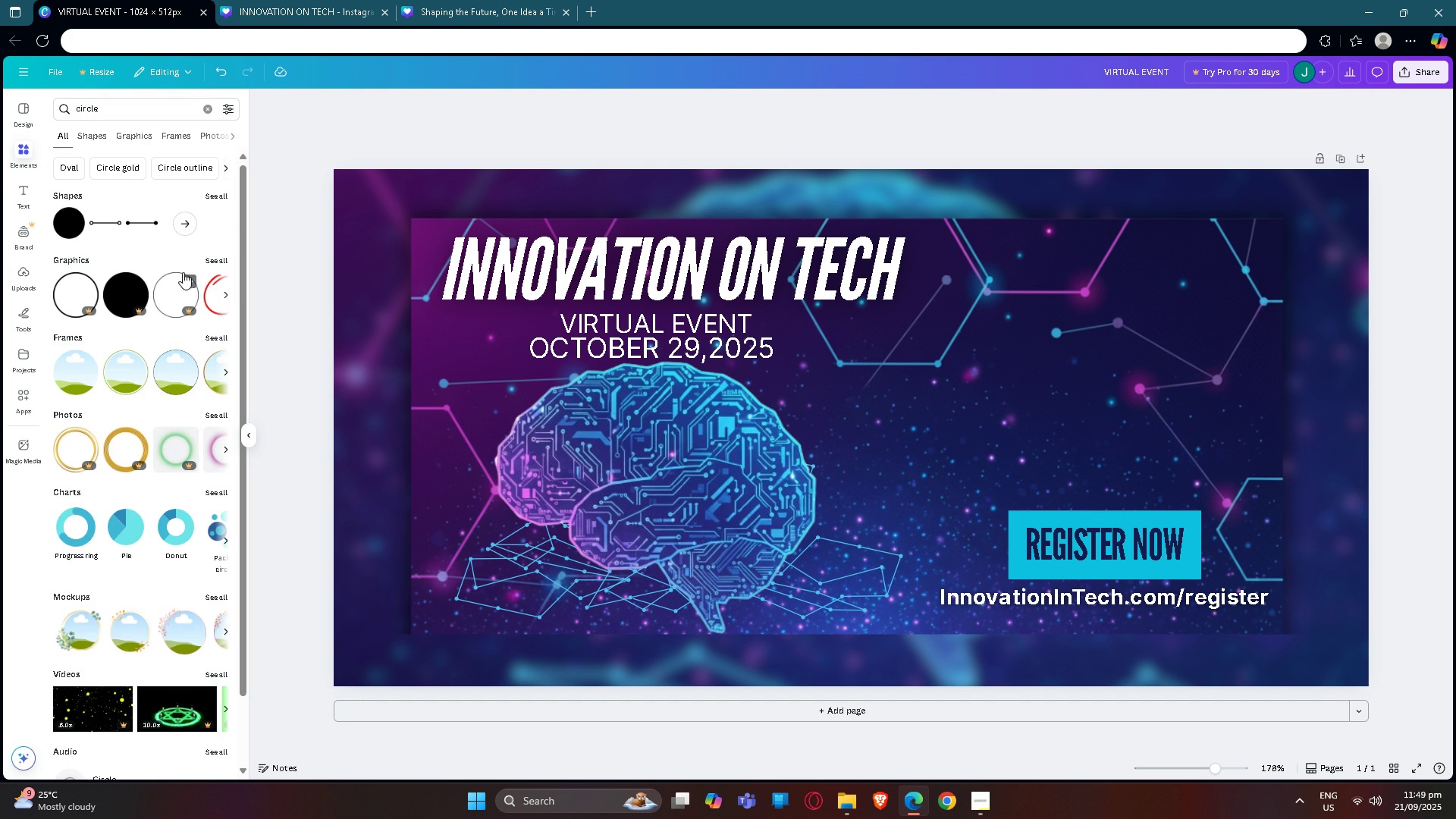 
left_click([210, 259])
 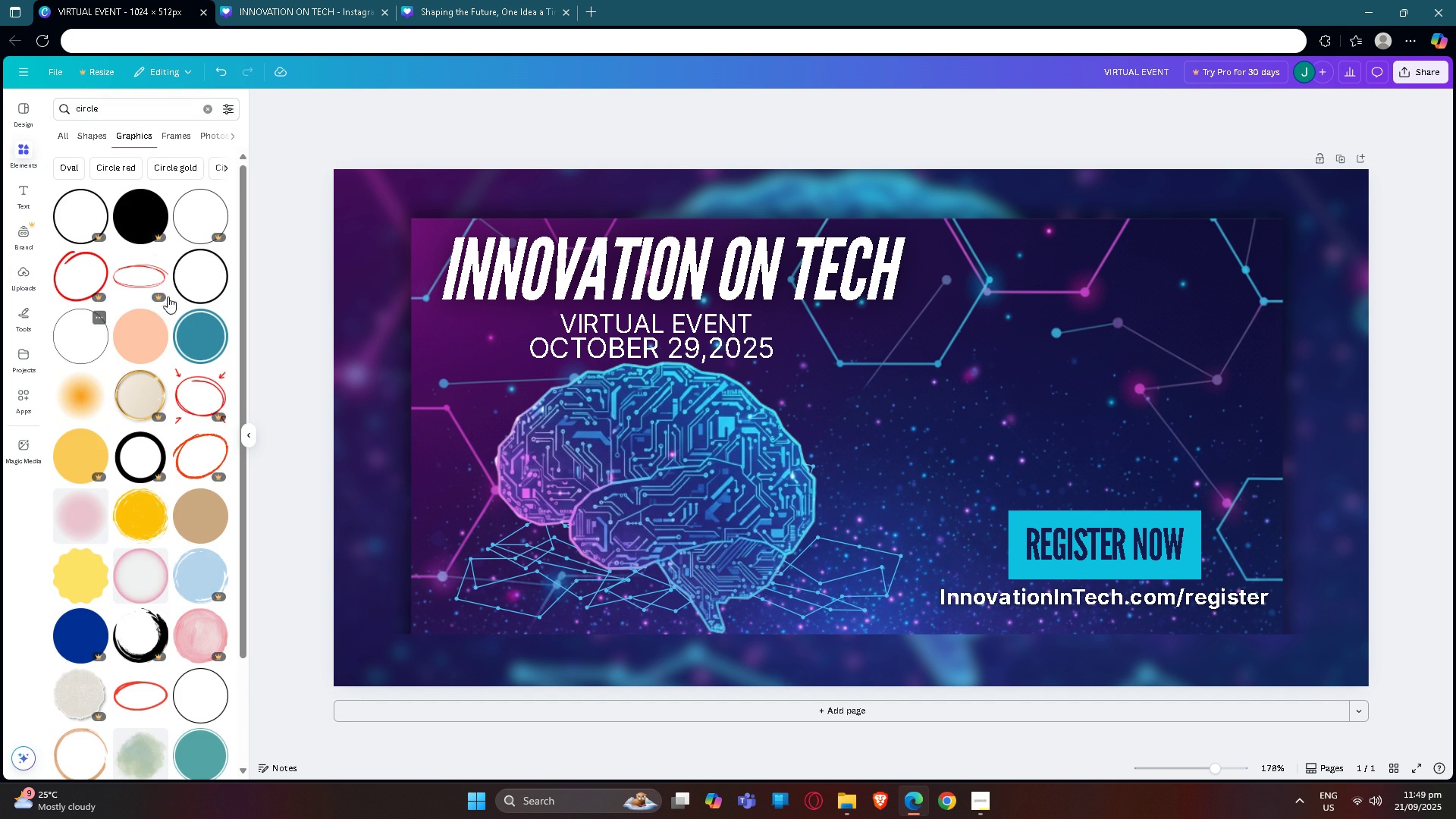 
left_click([193, 290])